 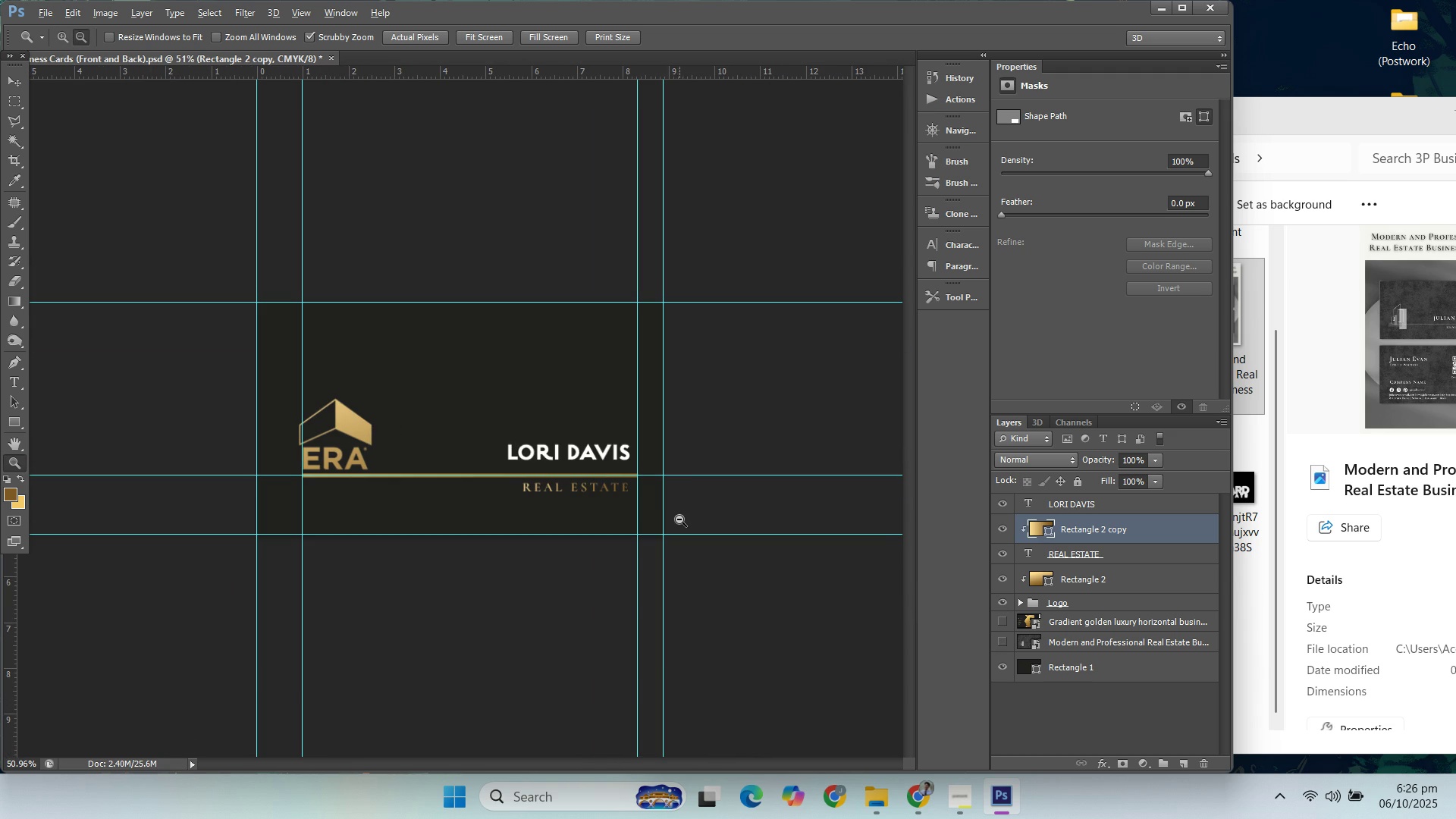 
key(Alt+AltLeft)
 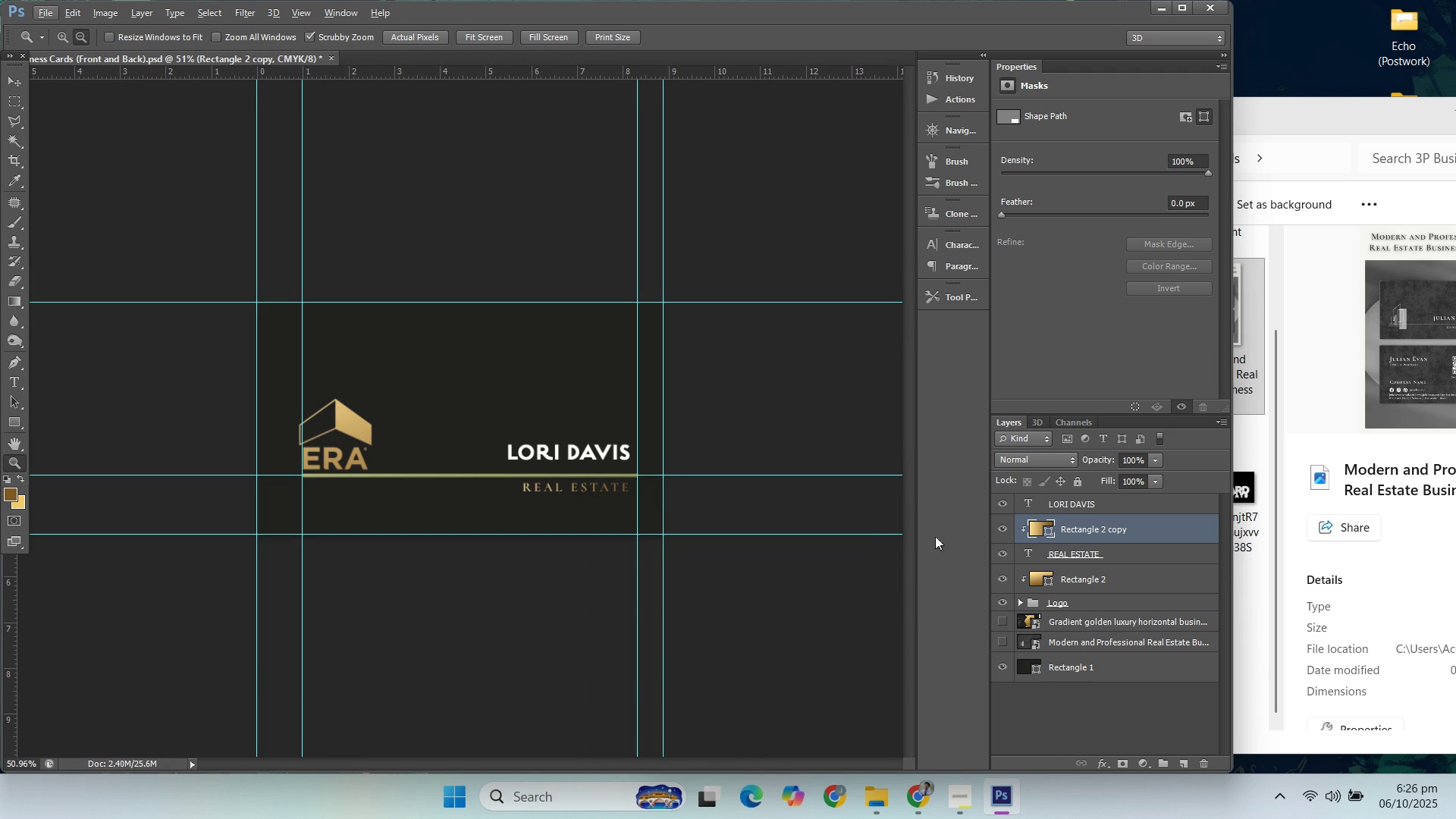 
key(Alt+AltLeft)
 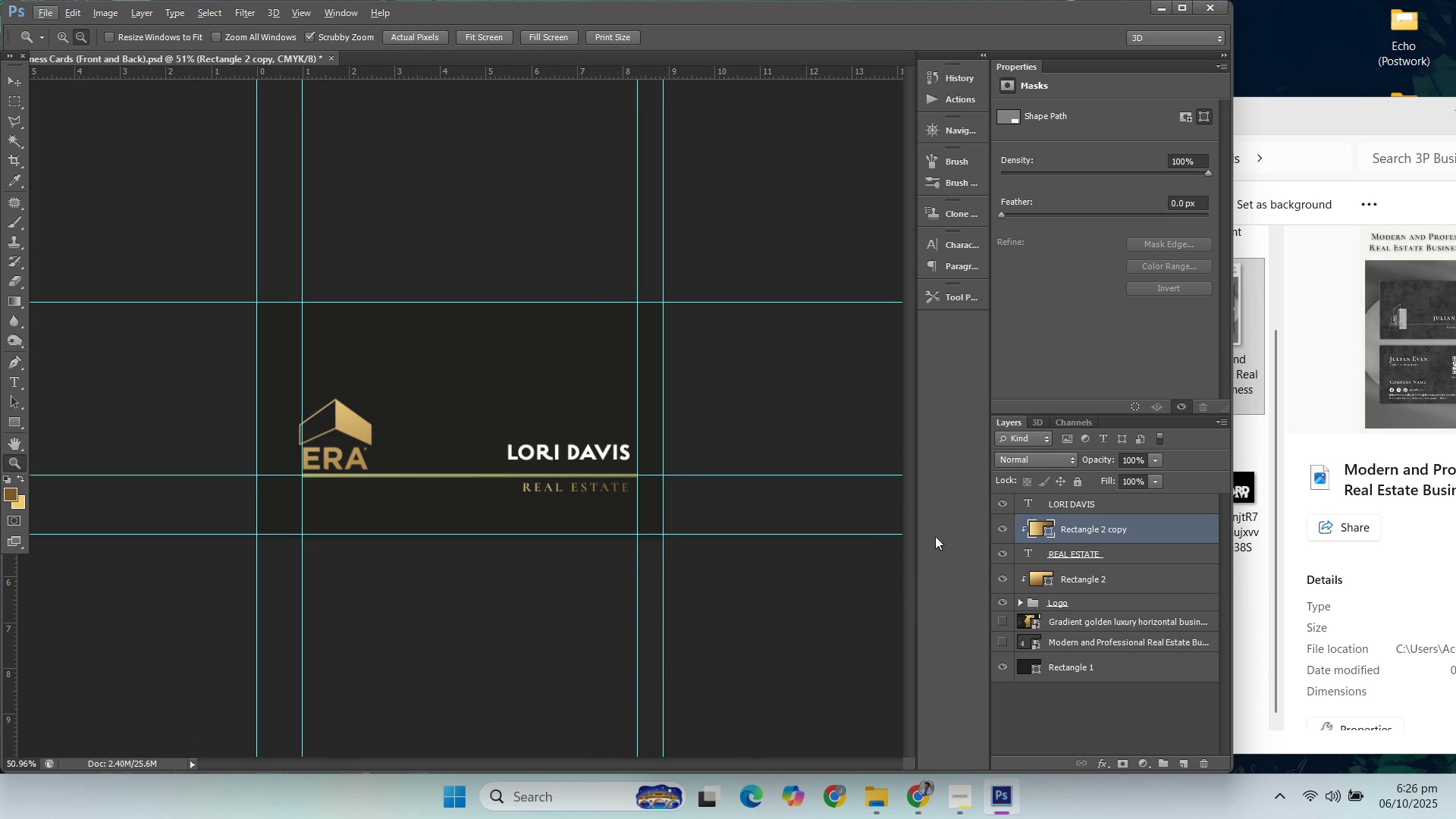 
key(Alt+AltLeft)
 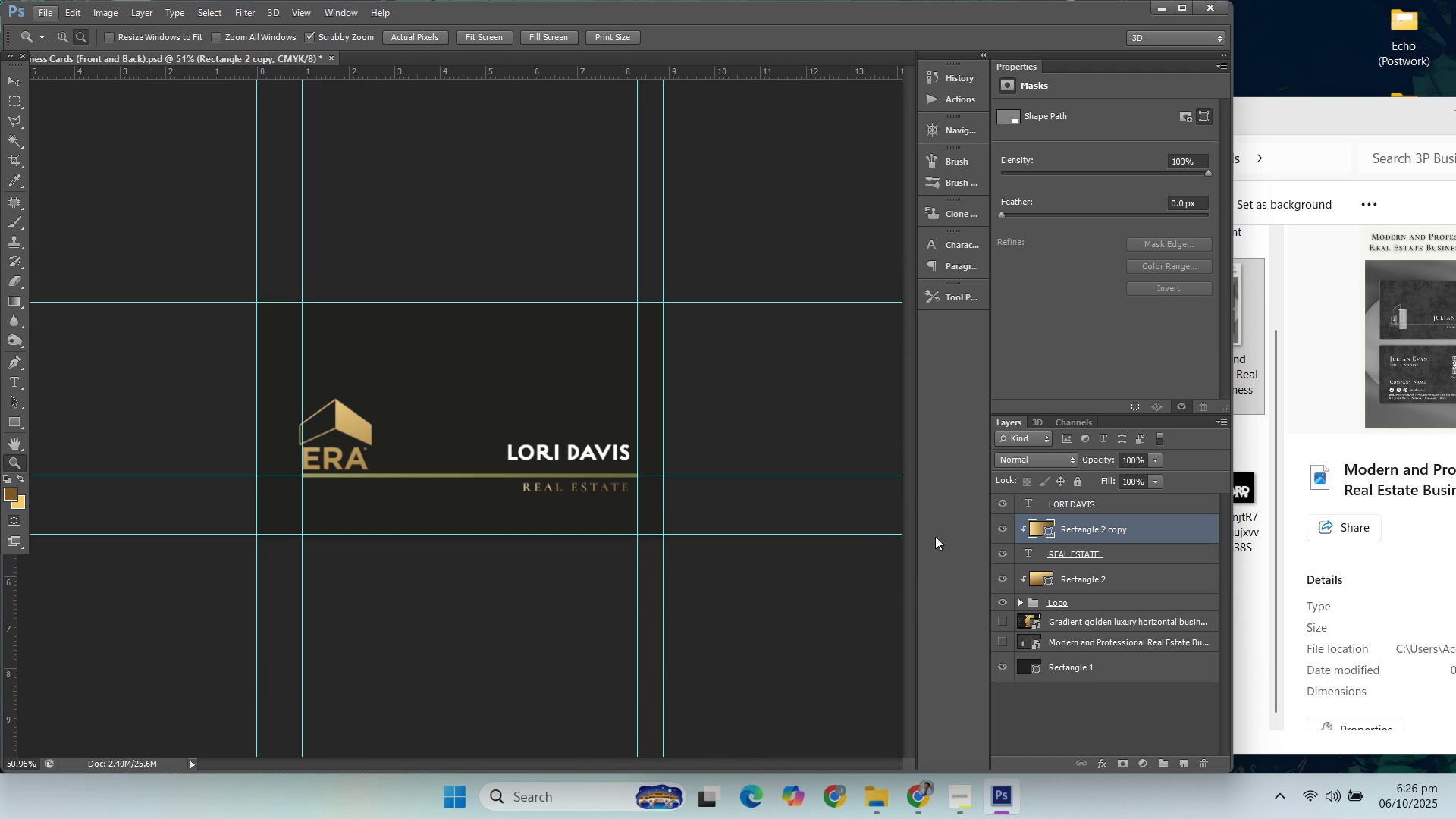 
key(Alt+AltLeft)
 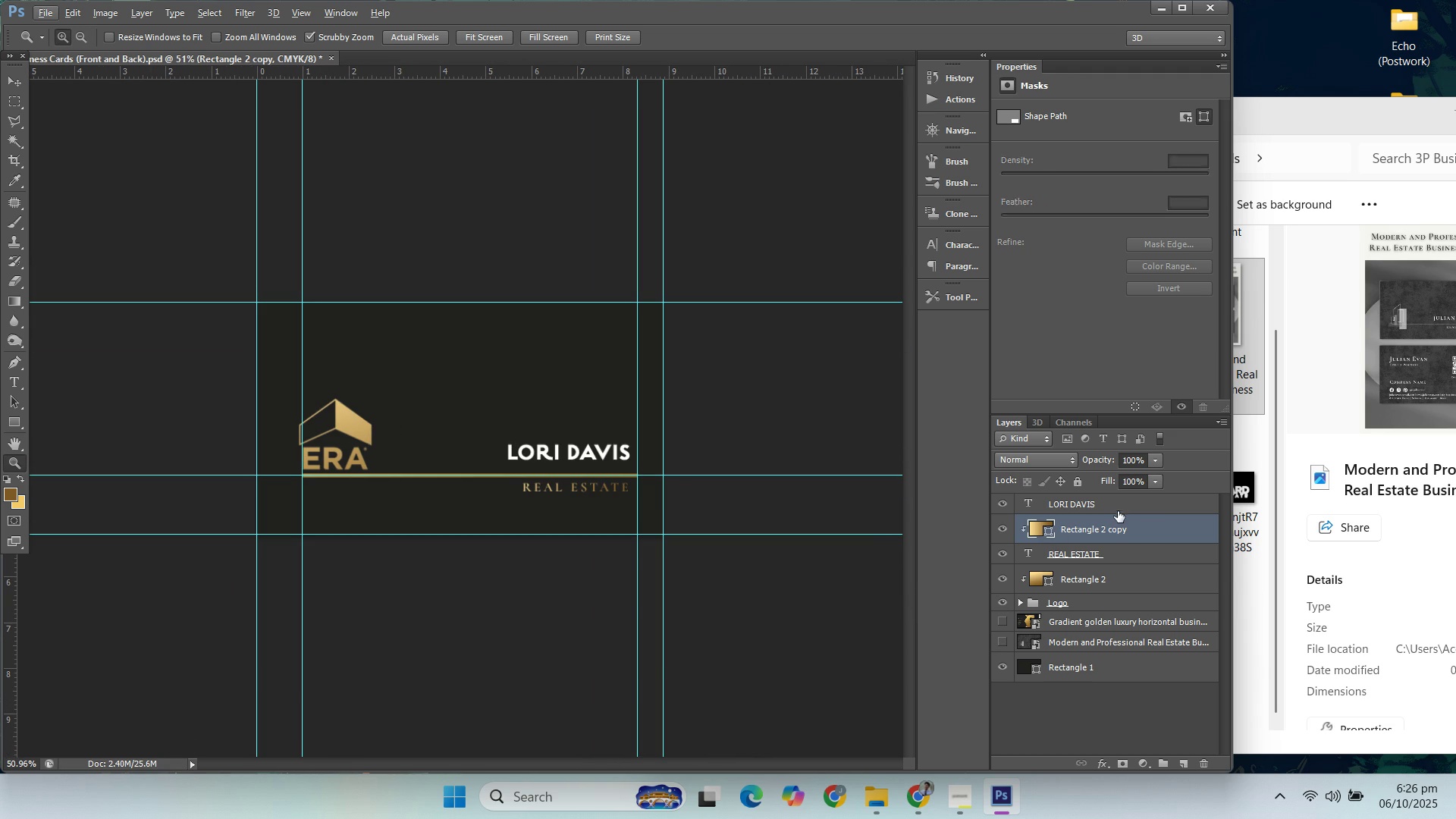 
left_click([1118, 511])
 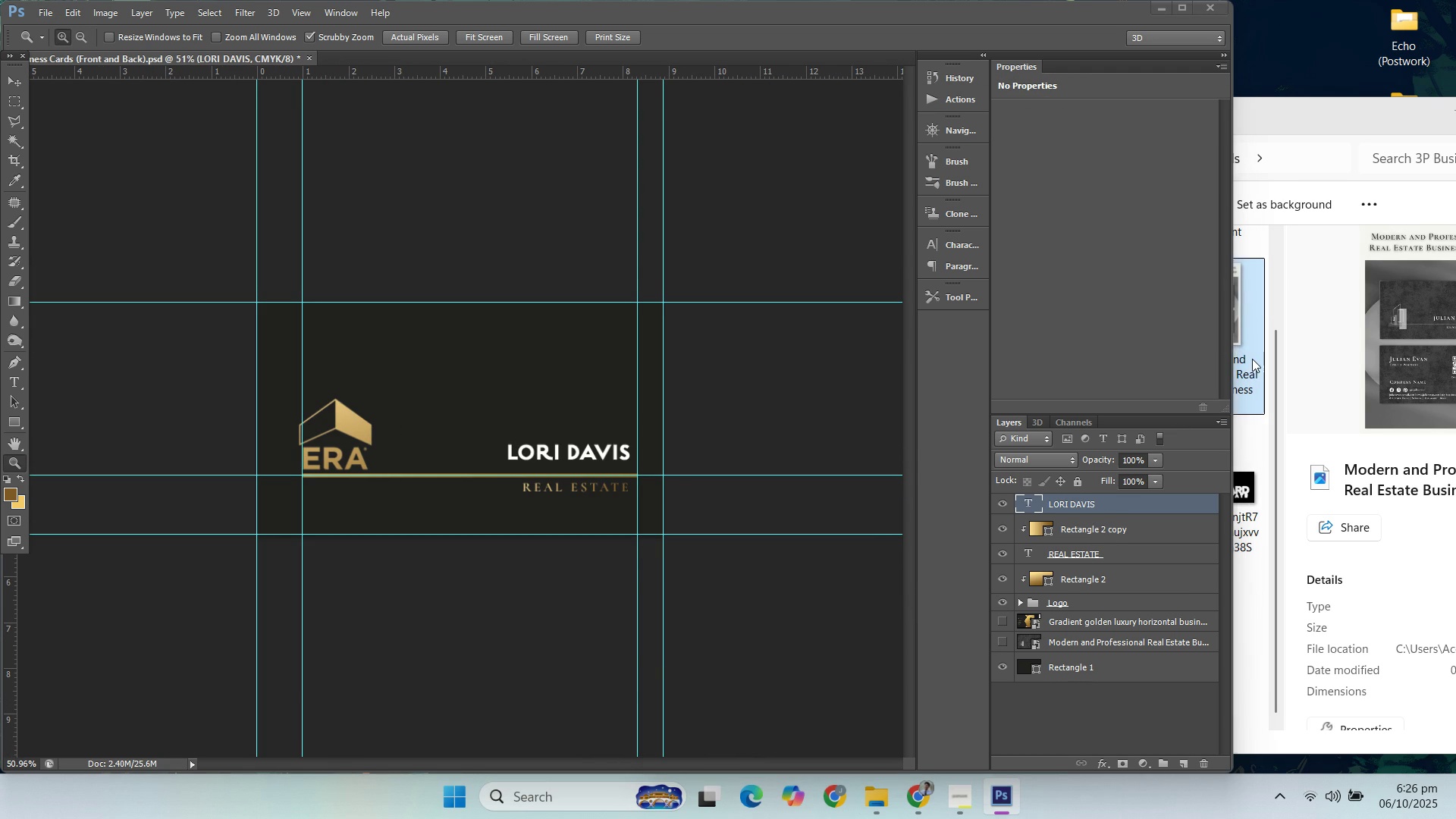 
wait(5.15)
 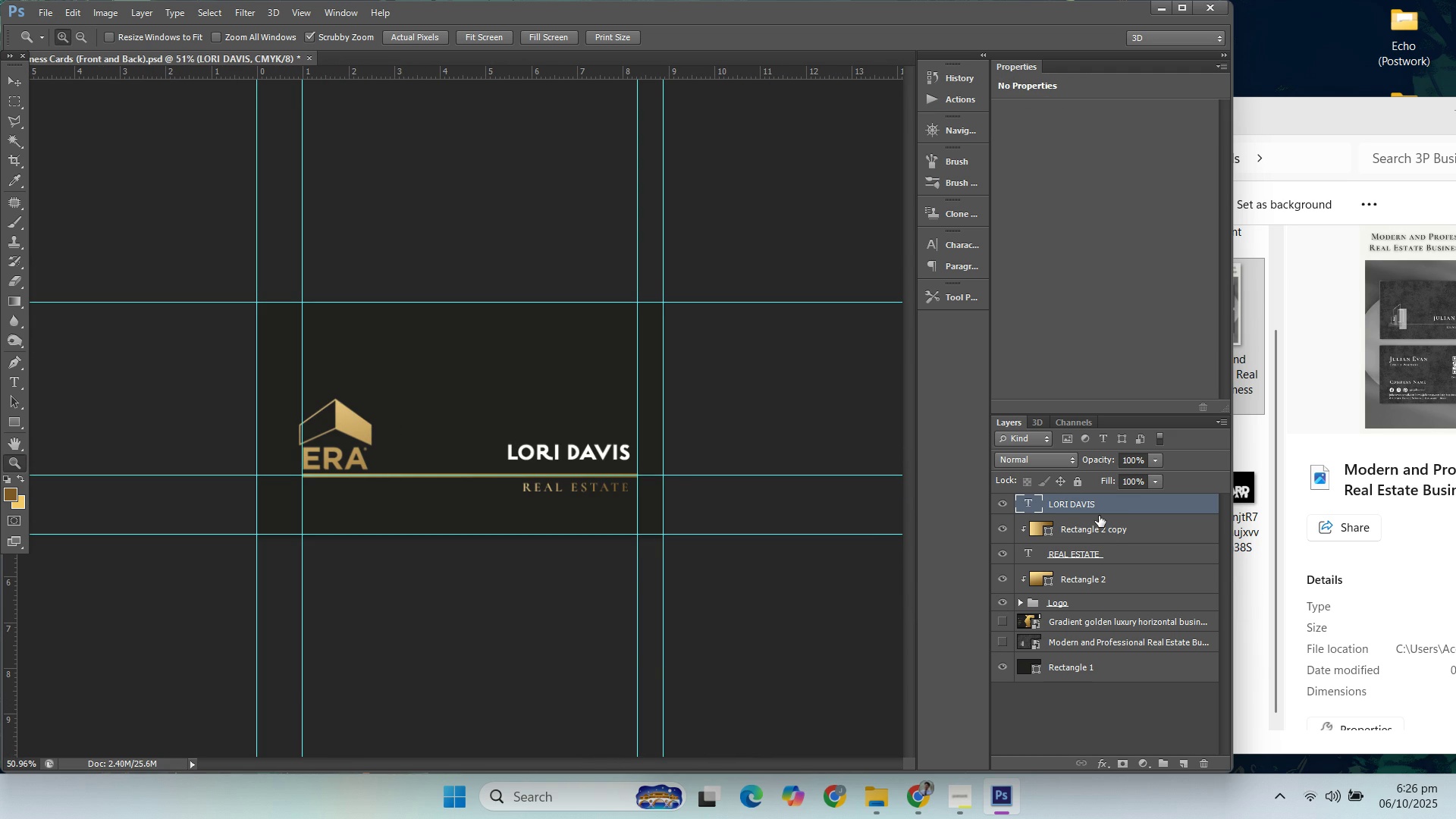 
double_click([931, 437])
 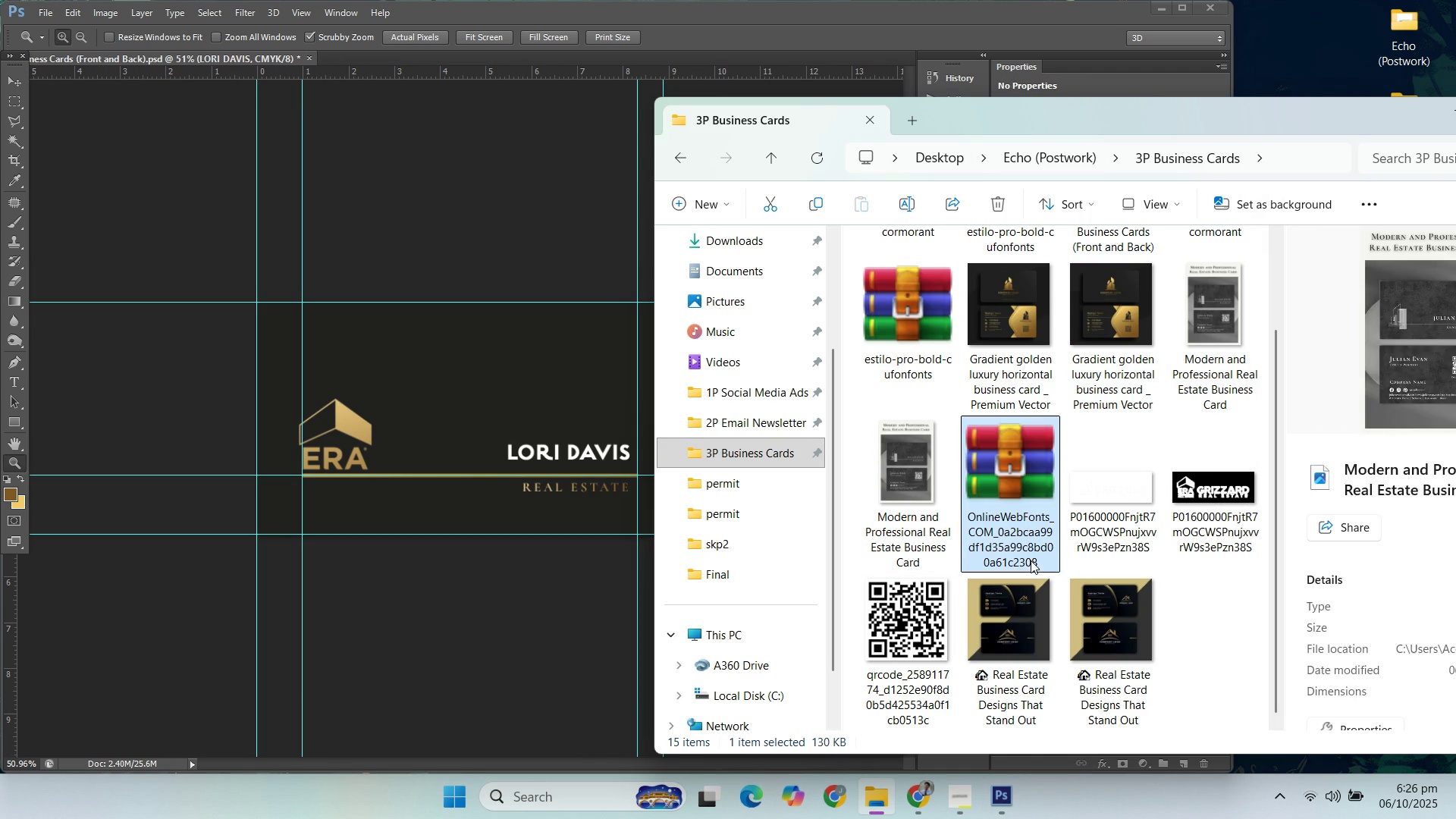 
triple_click([1031, 560])
 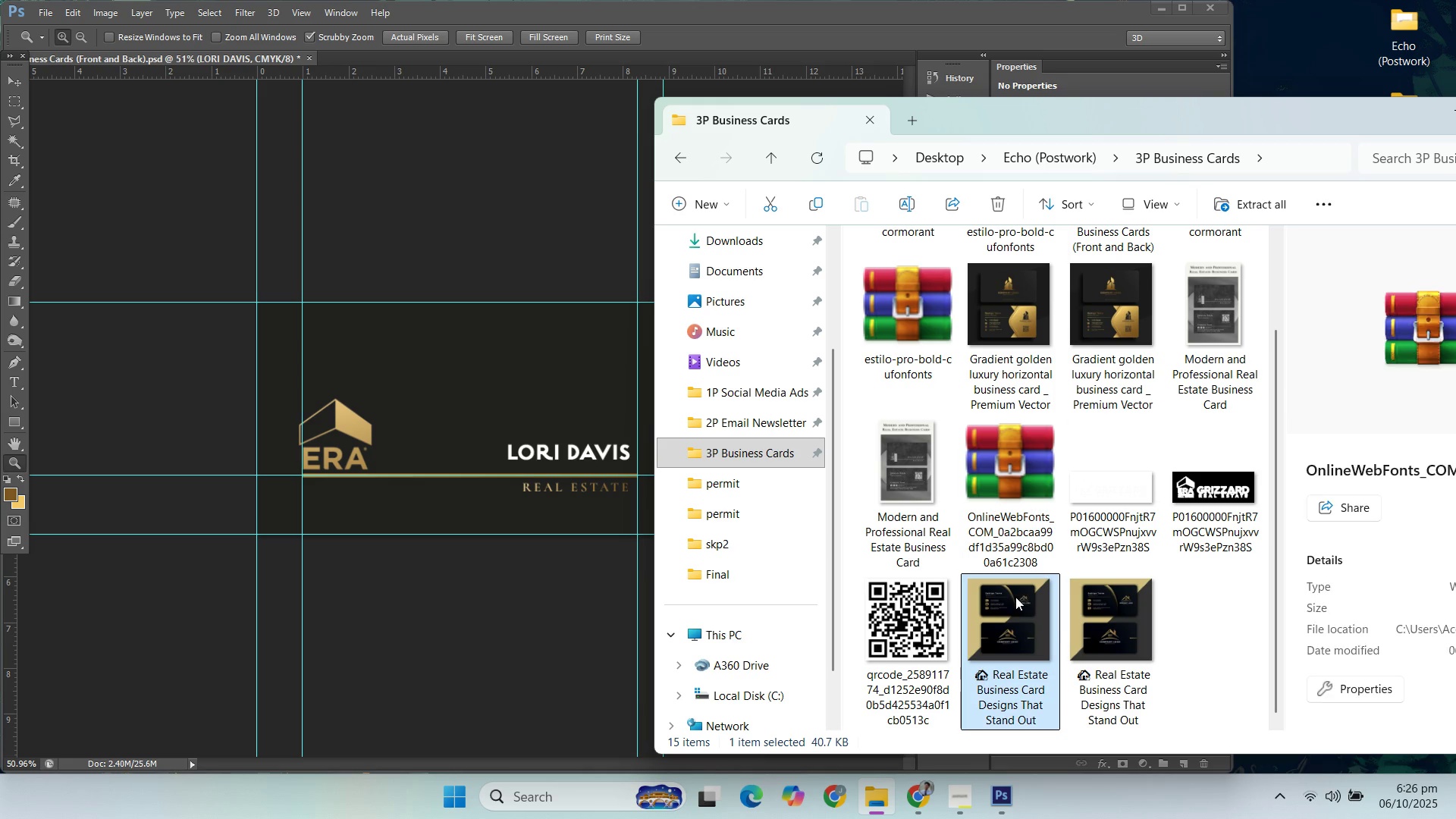 
triple_click([1015, 597])
 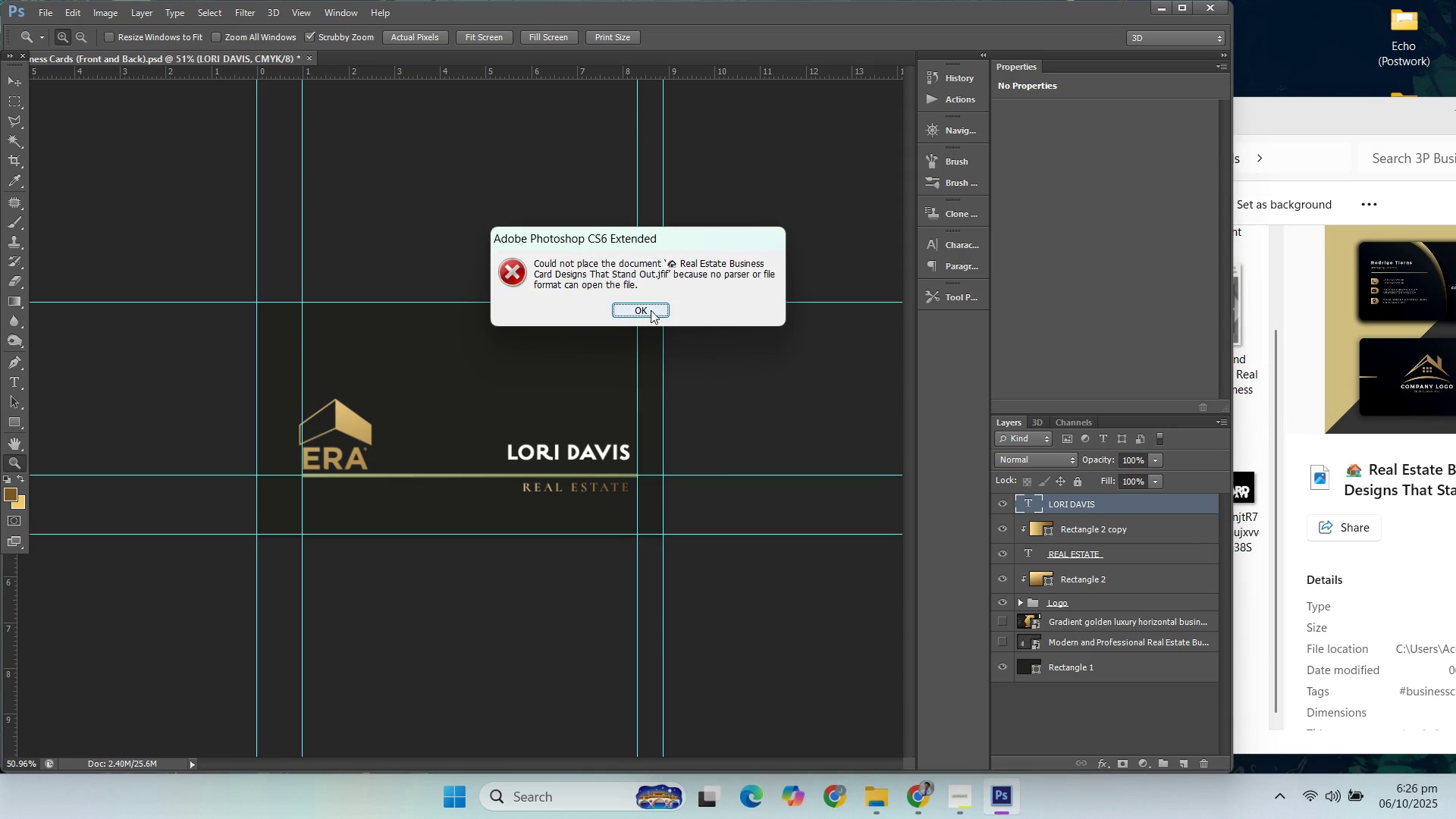 
double_click([1254, 617])
 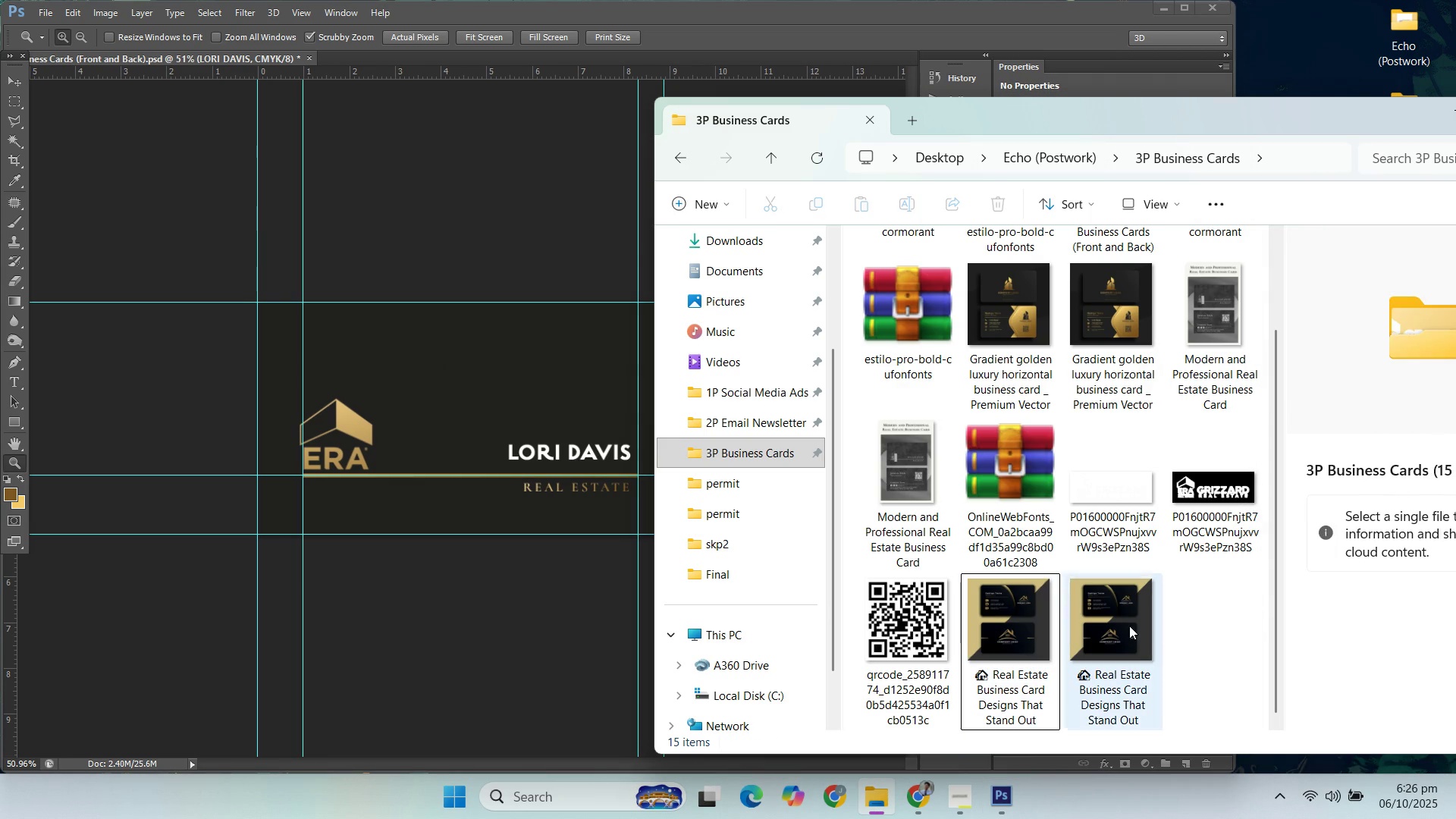 
triple_click([1129, 626])